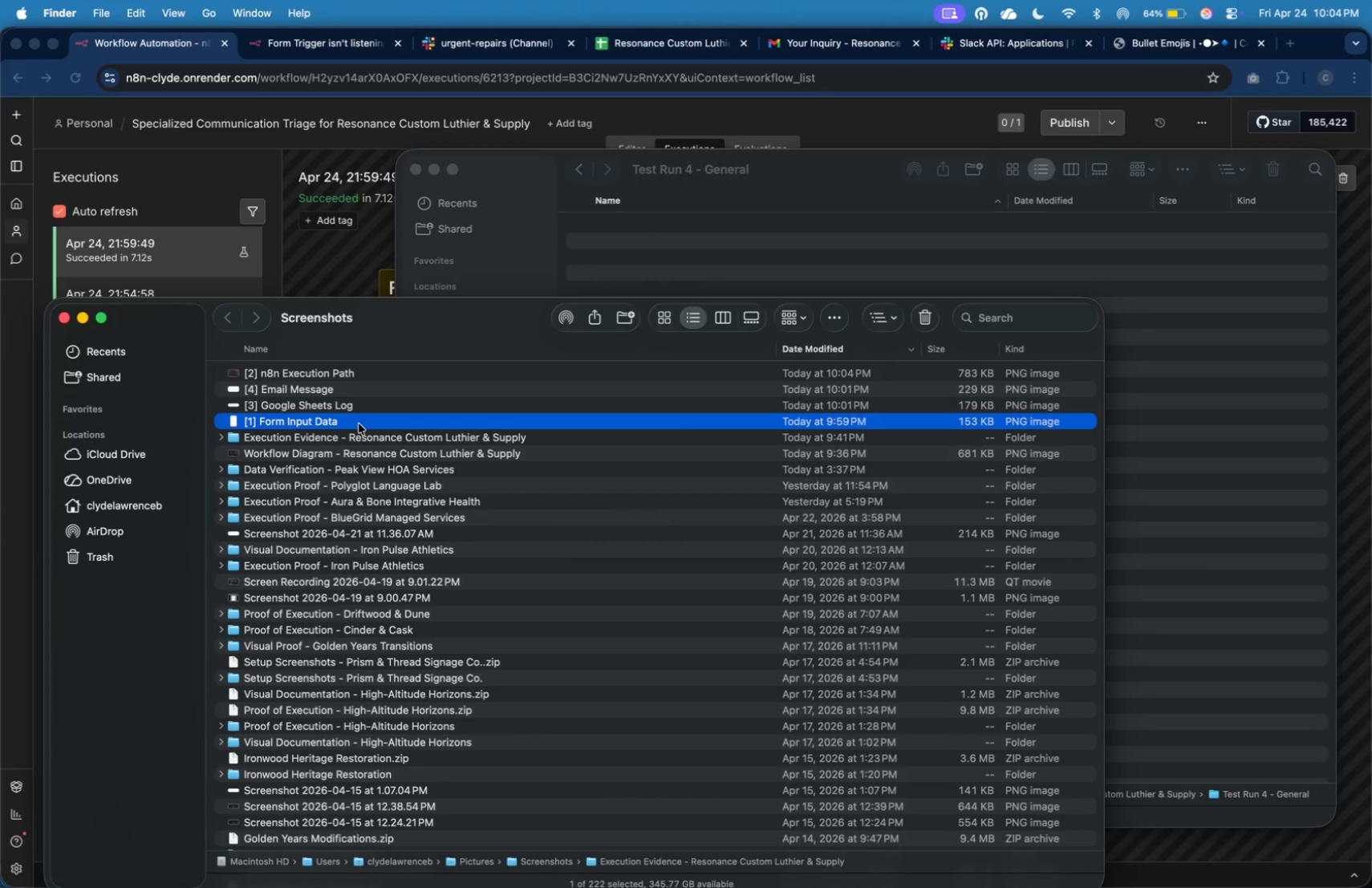 
key(Shift+ArrowUp)
 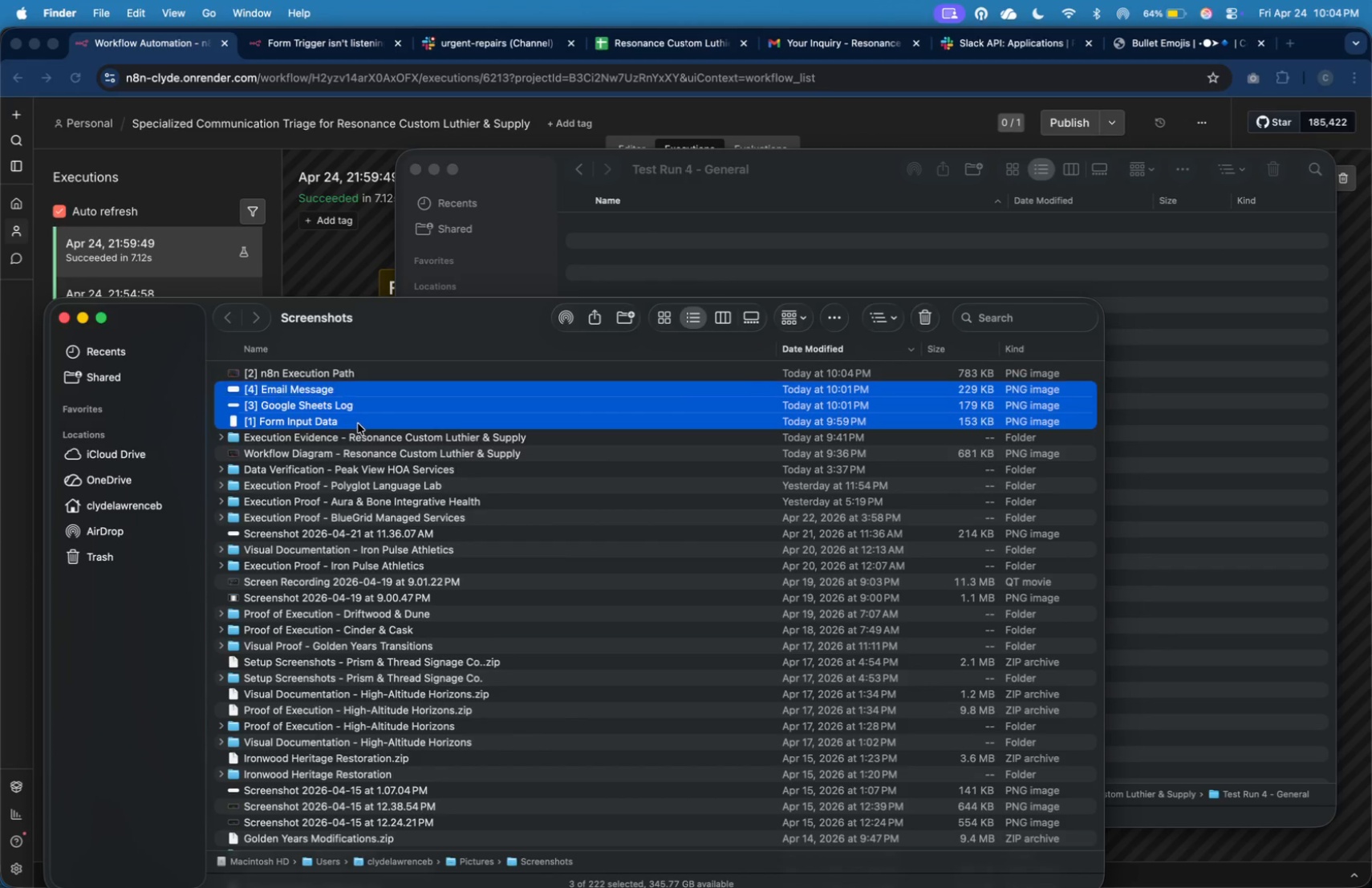 
key(Shift+ArrowUp)
 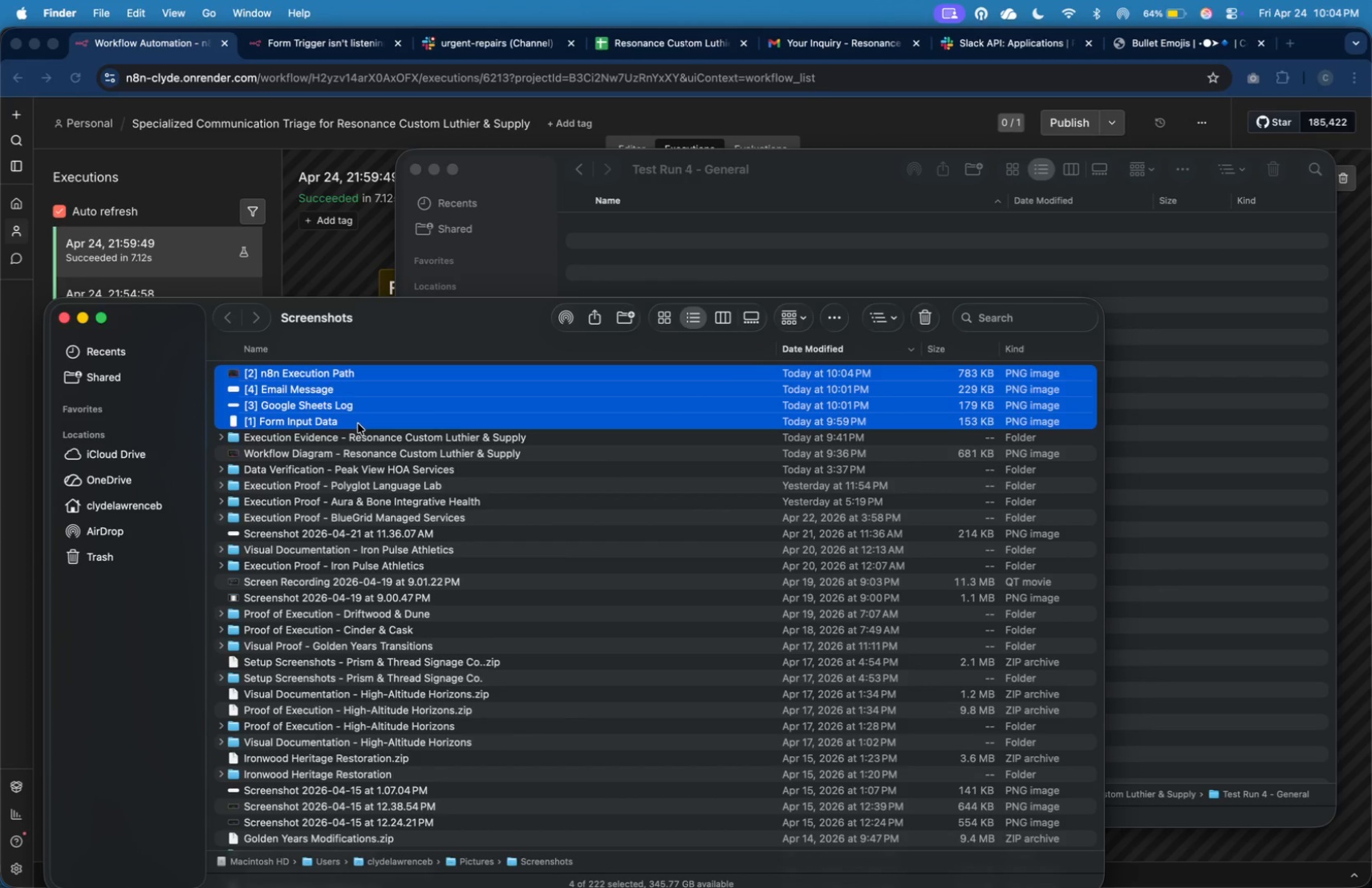 
key(Shift+ArrowUp)
 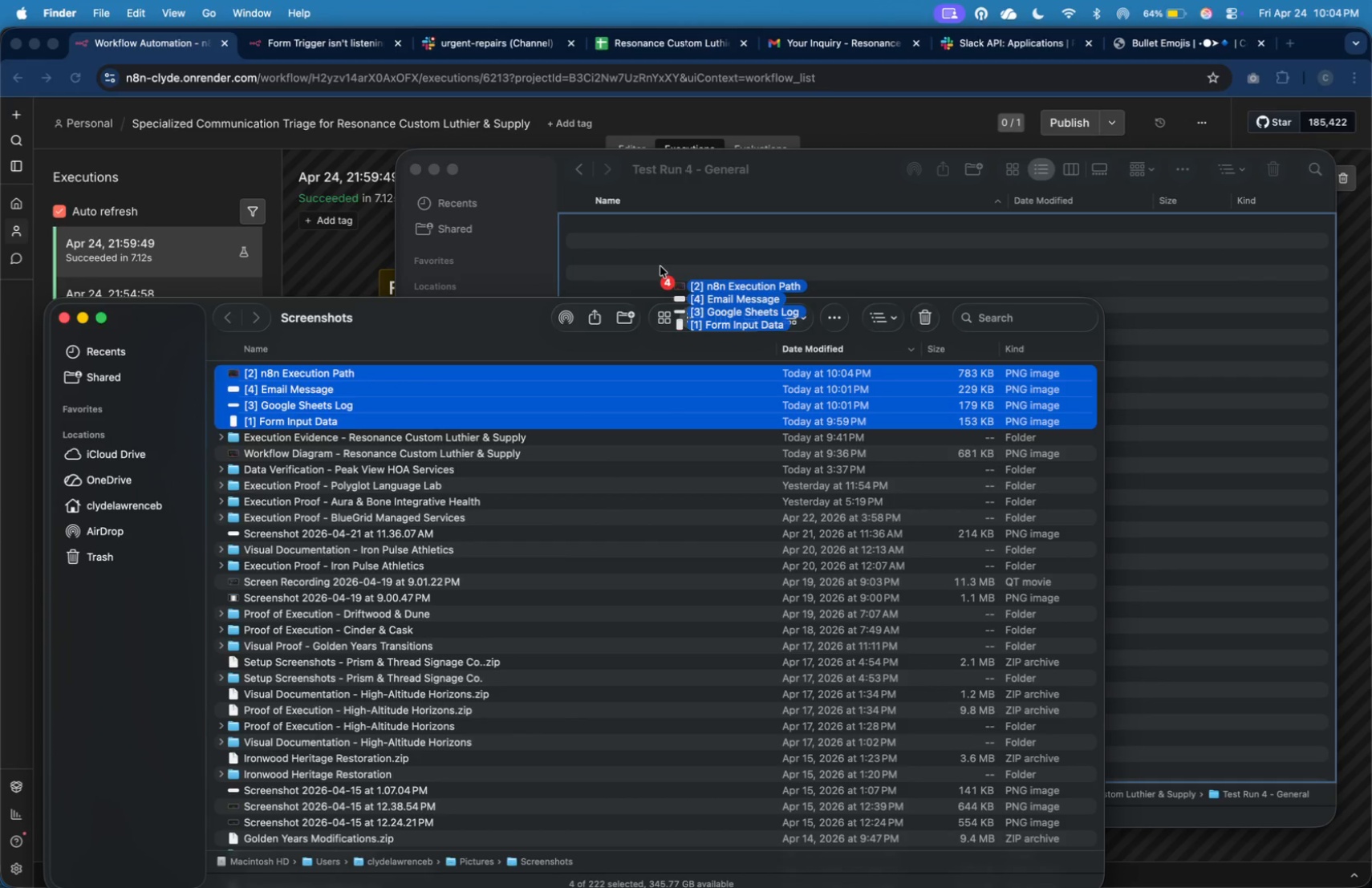 
left_click_drag(start_coordinate=[416, 411], to_coordinate=[660, 266])
 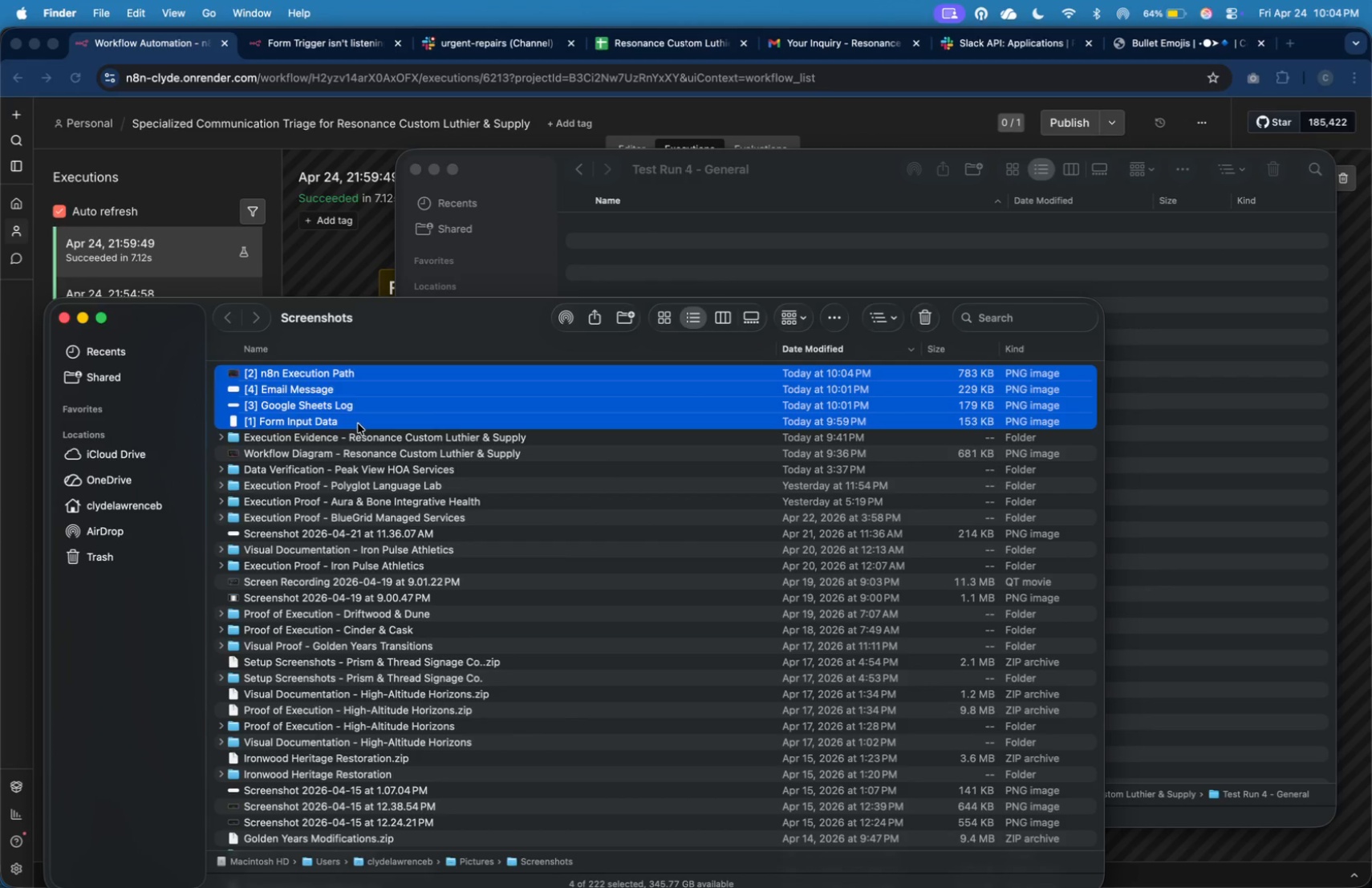 
left_click([578, 169])
 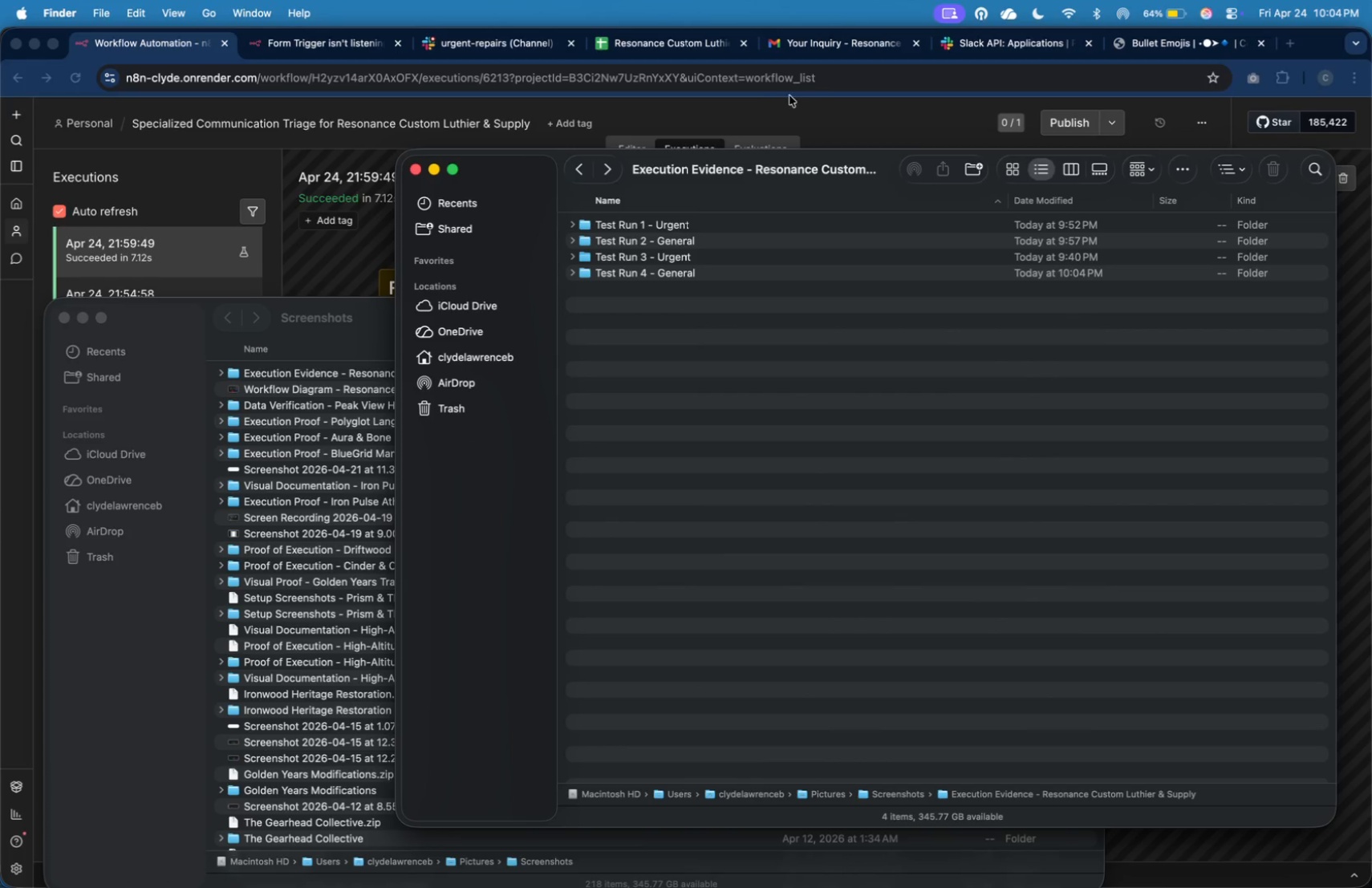 
left_click([814, 112])
 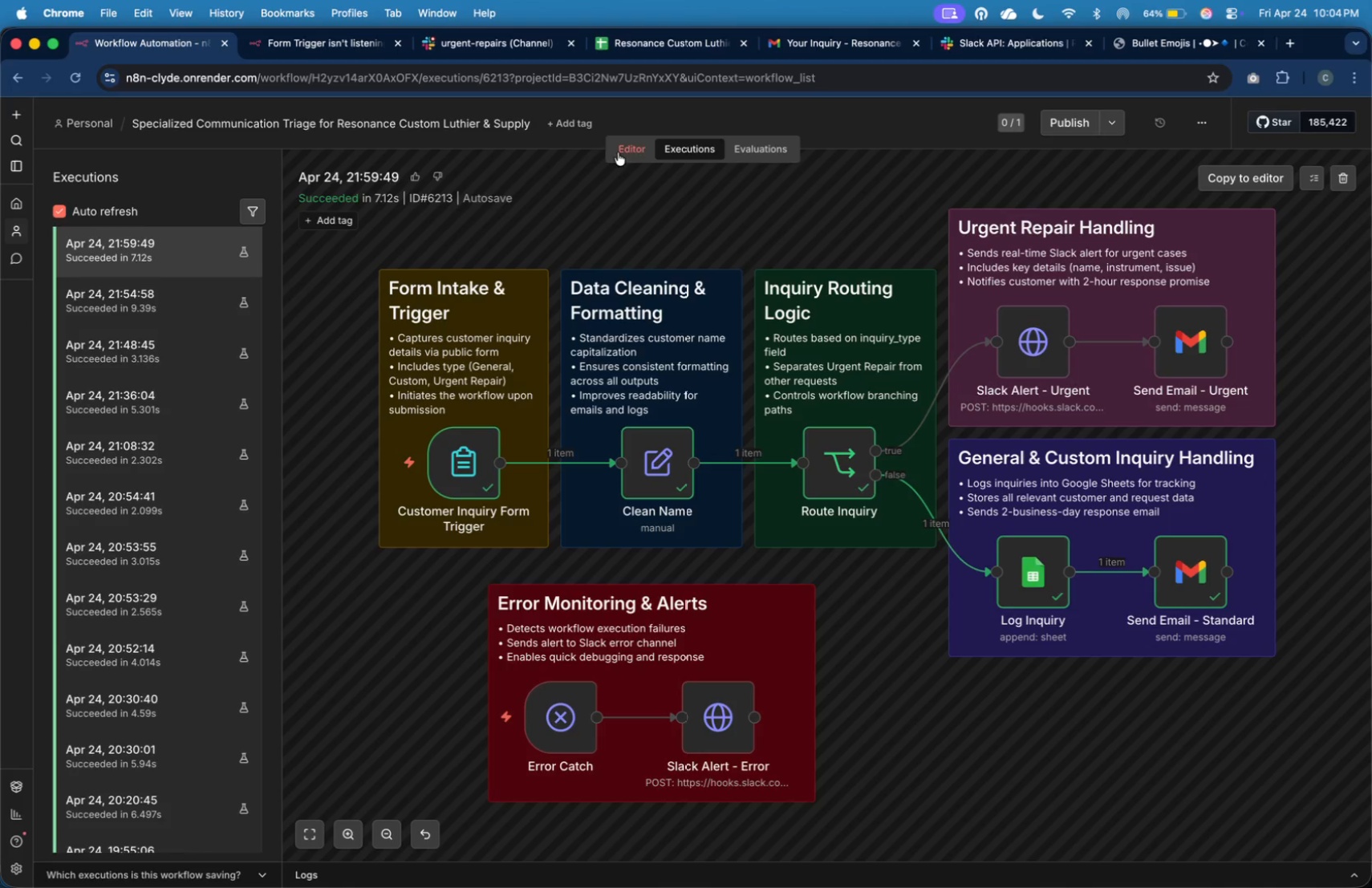 
left_click([625, 152])
 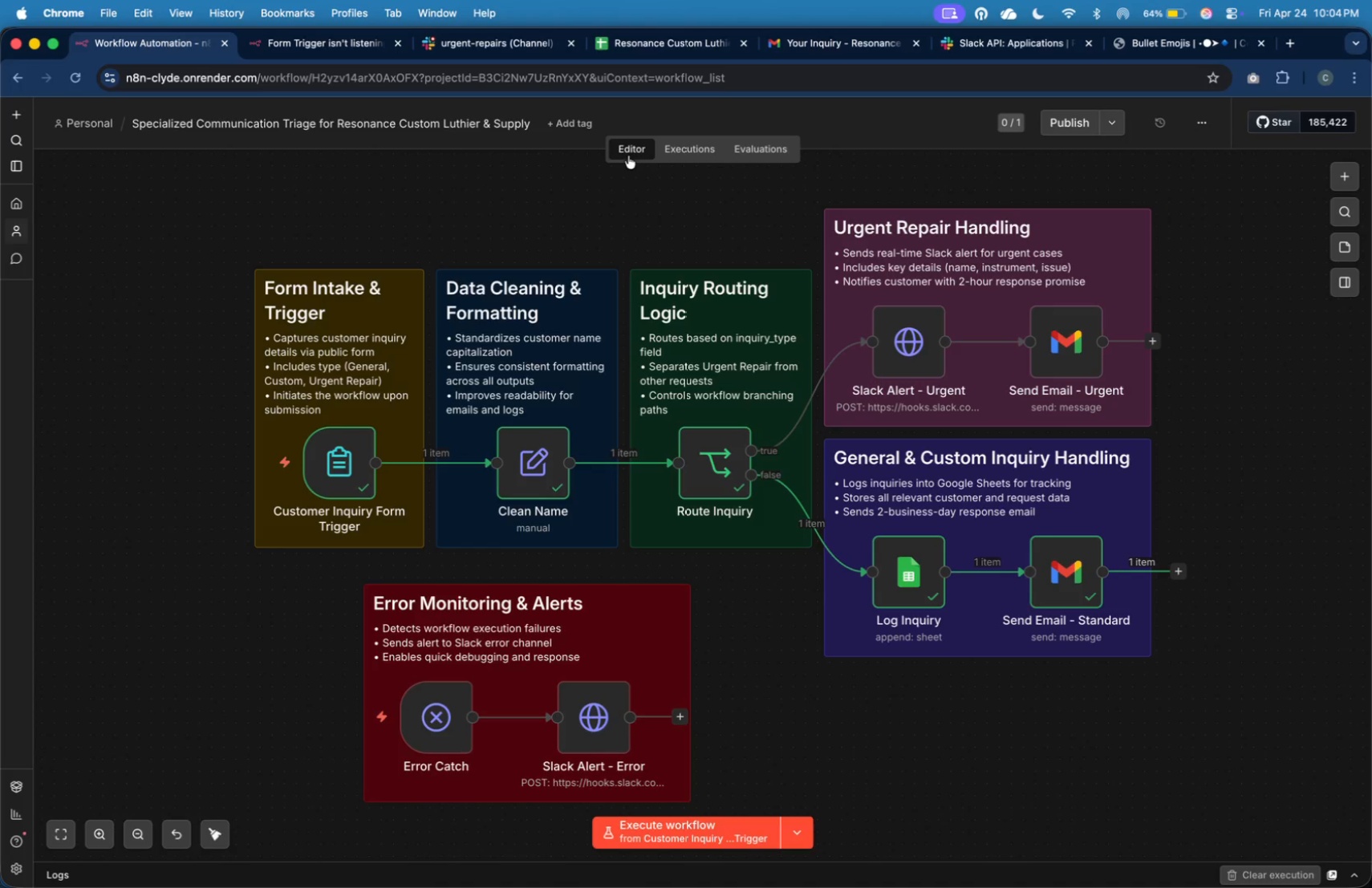 
wait(17.69)
 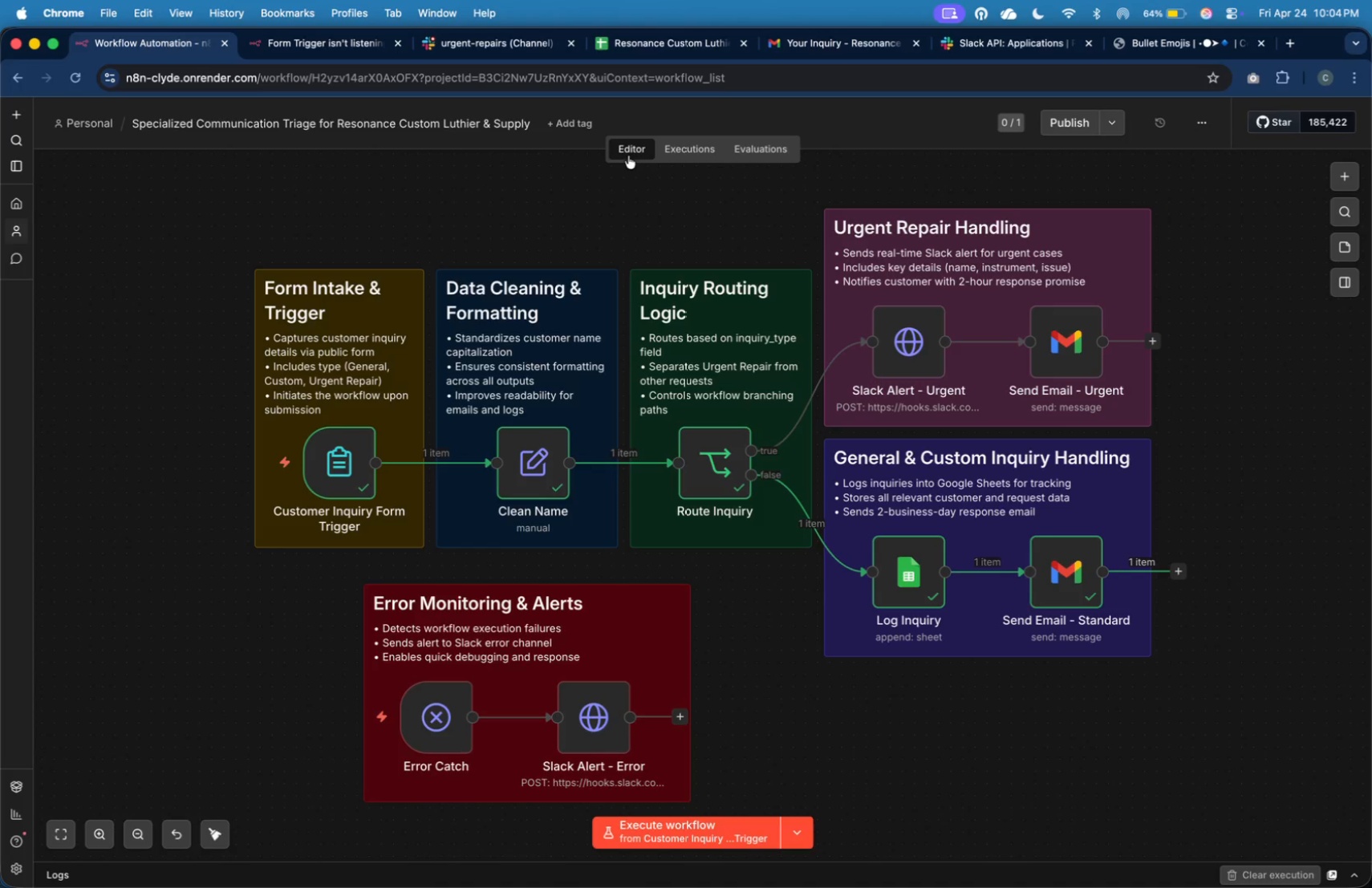 
left_click([654, 829])
 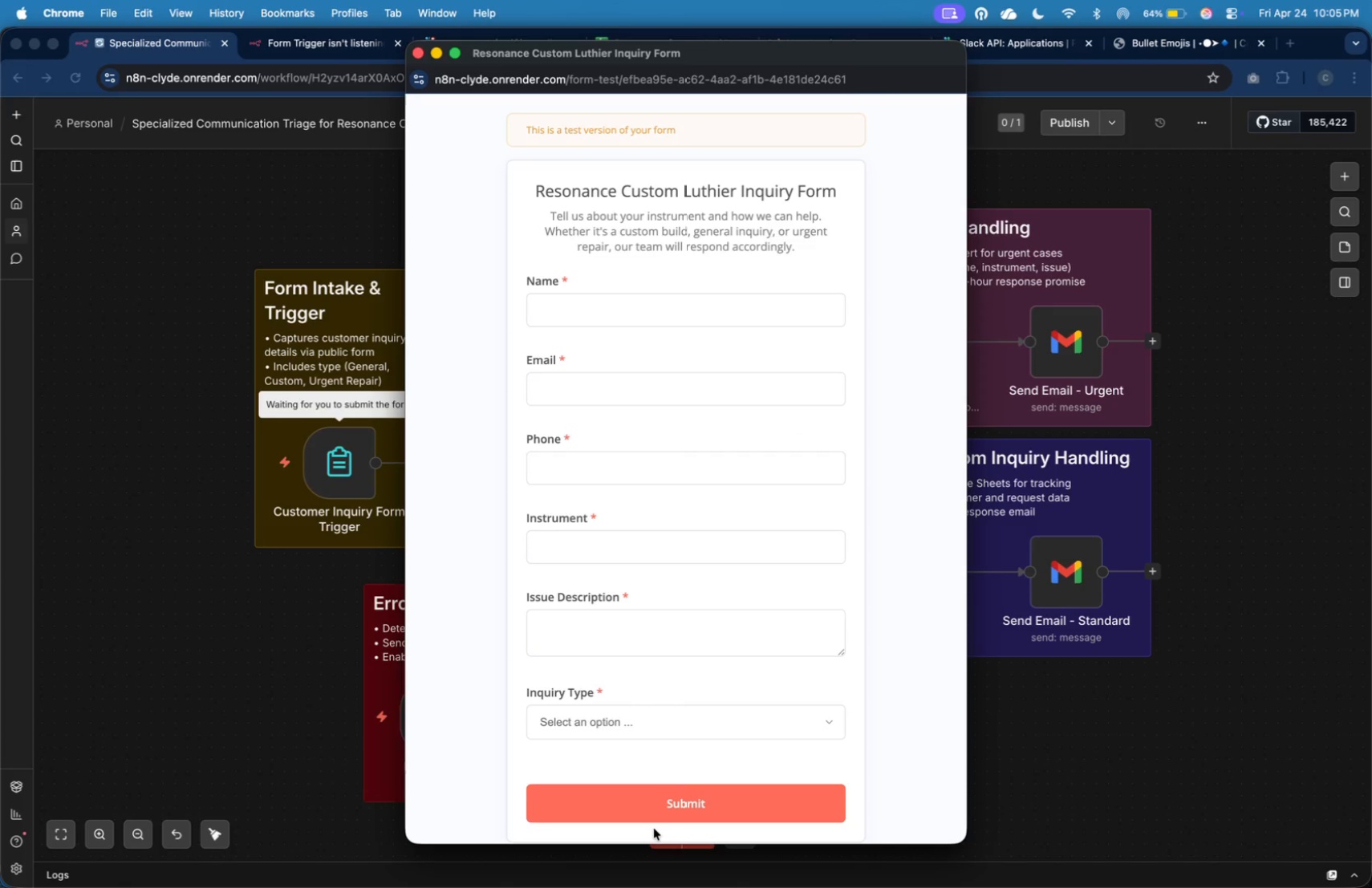 
wait(14.4)
 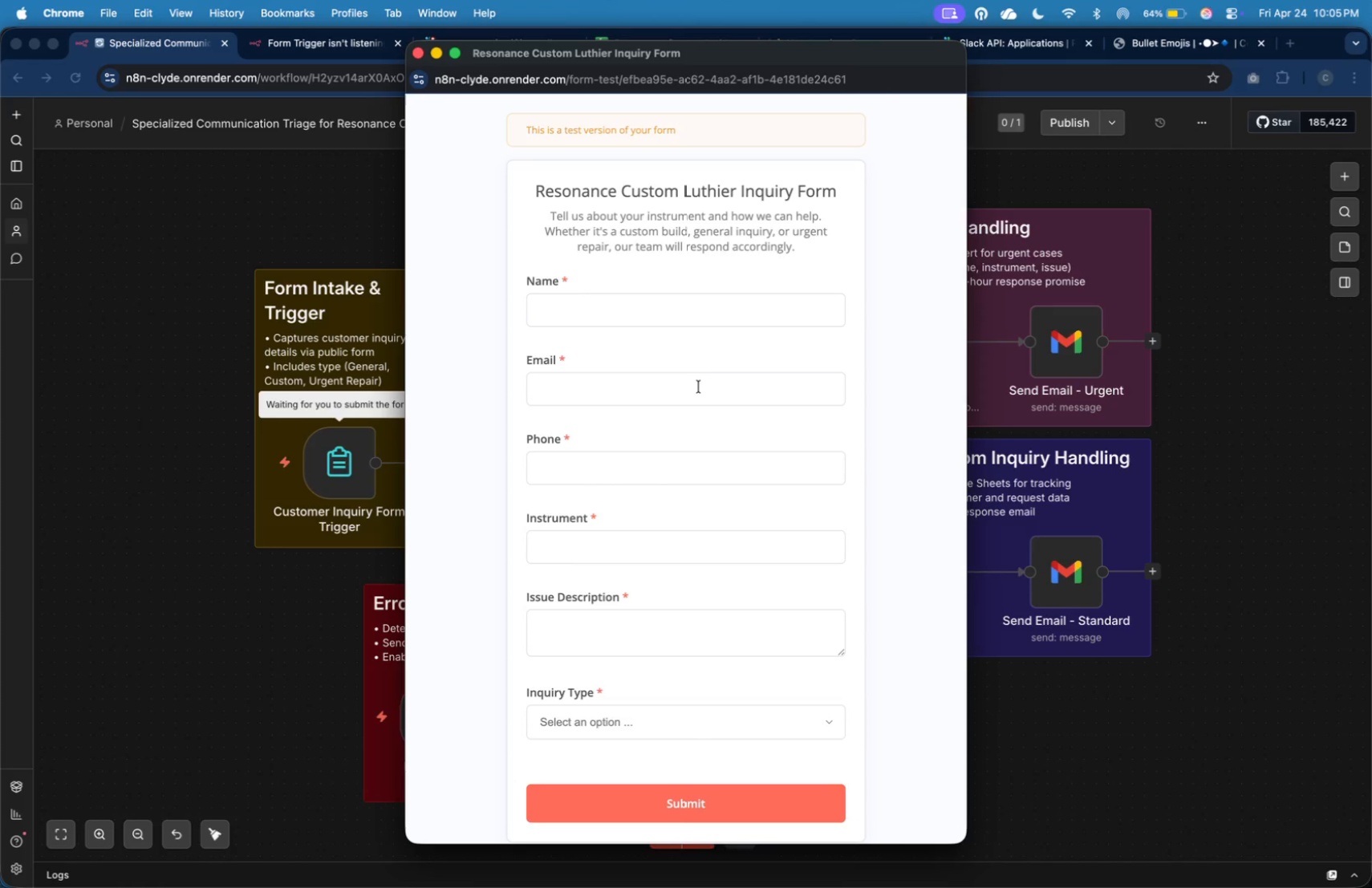 
left_click([693, 318])
 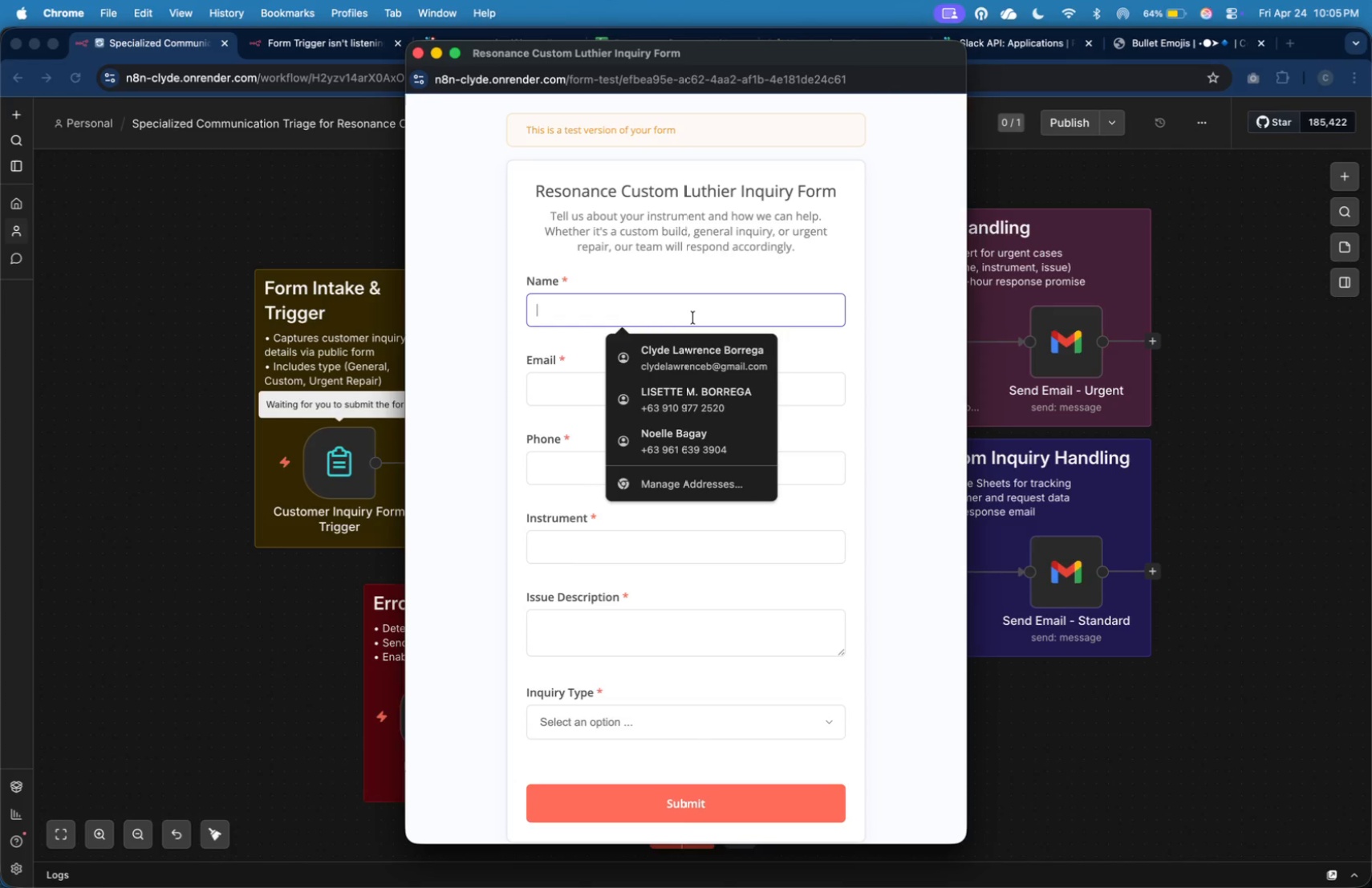 
key(Meta+Tab)
 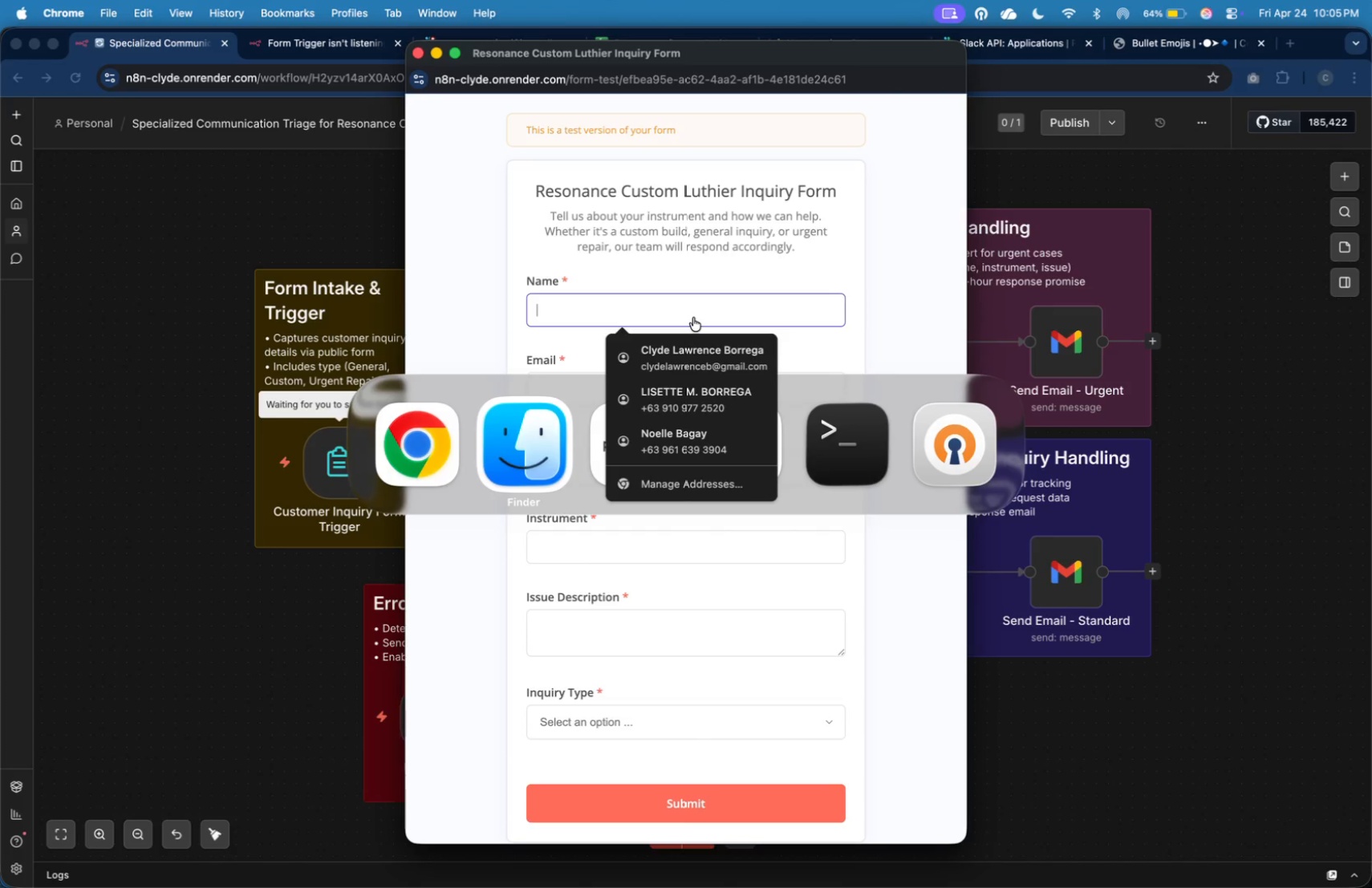 
key(Meta+Tab)